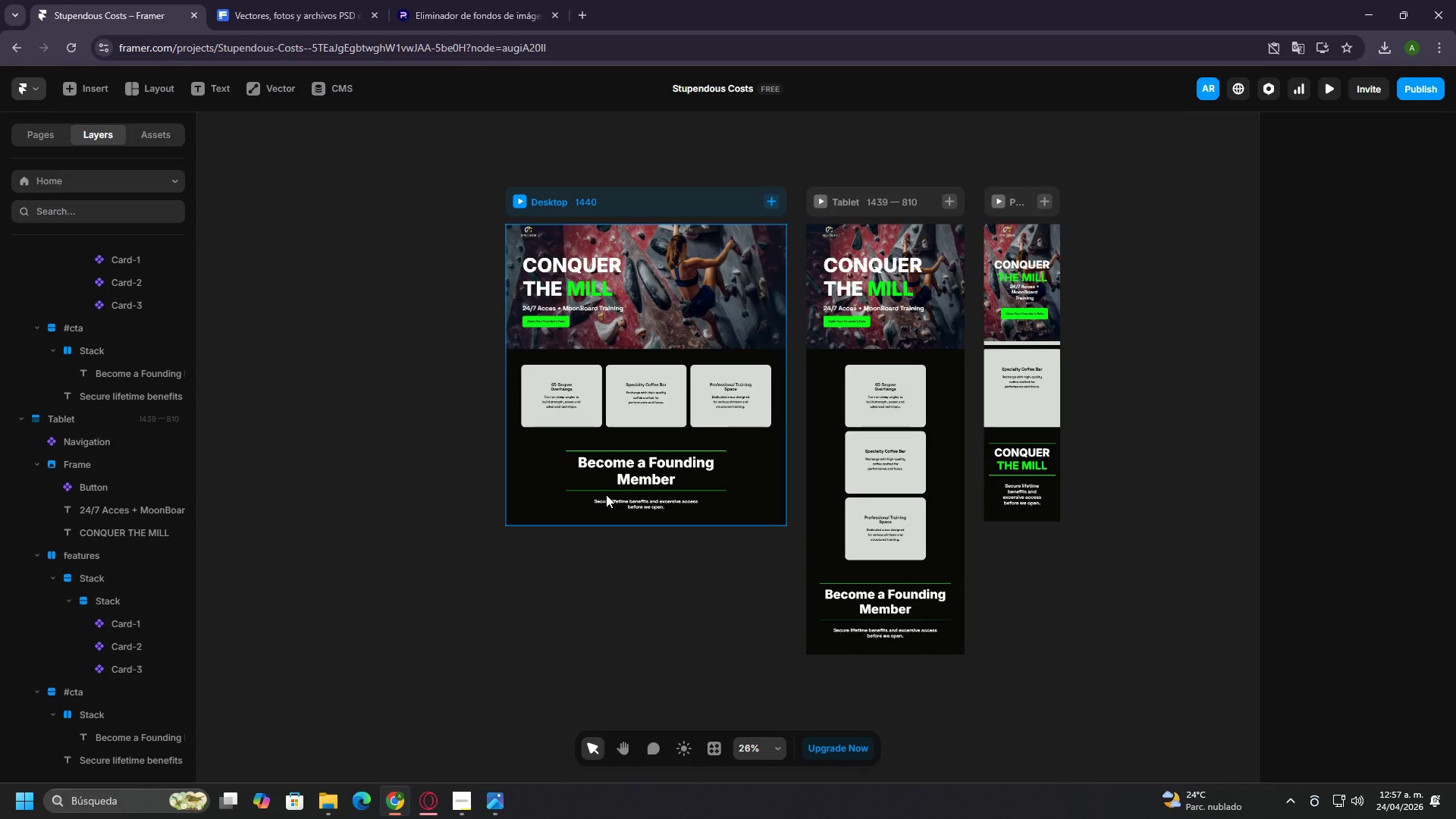 
hold_key(key=ControlLeft, duration=0.94)
scroll: coordinate [606, 494], scroll_direction: up, amount: 4.0
 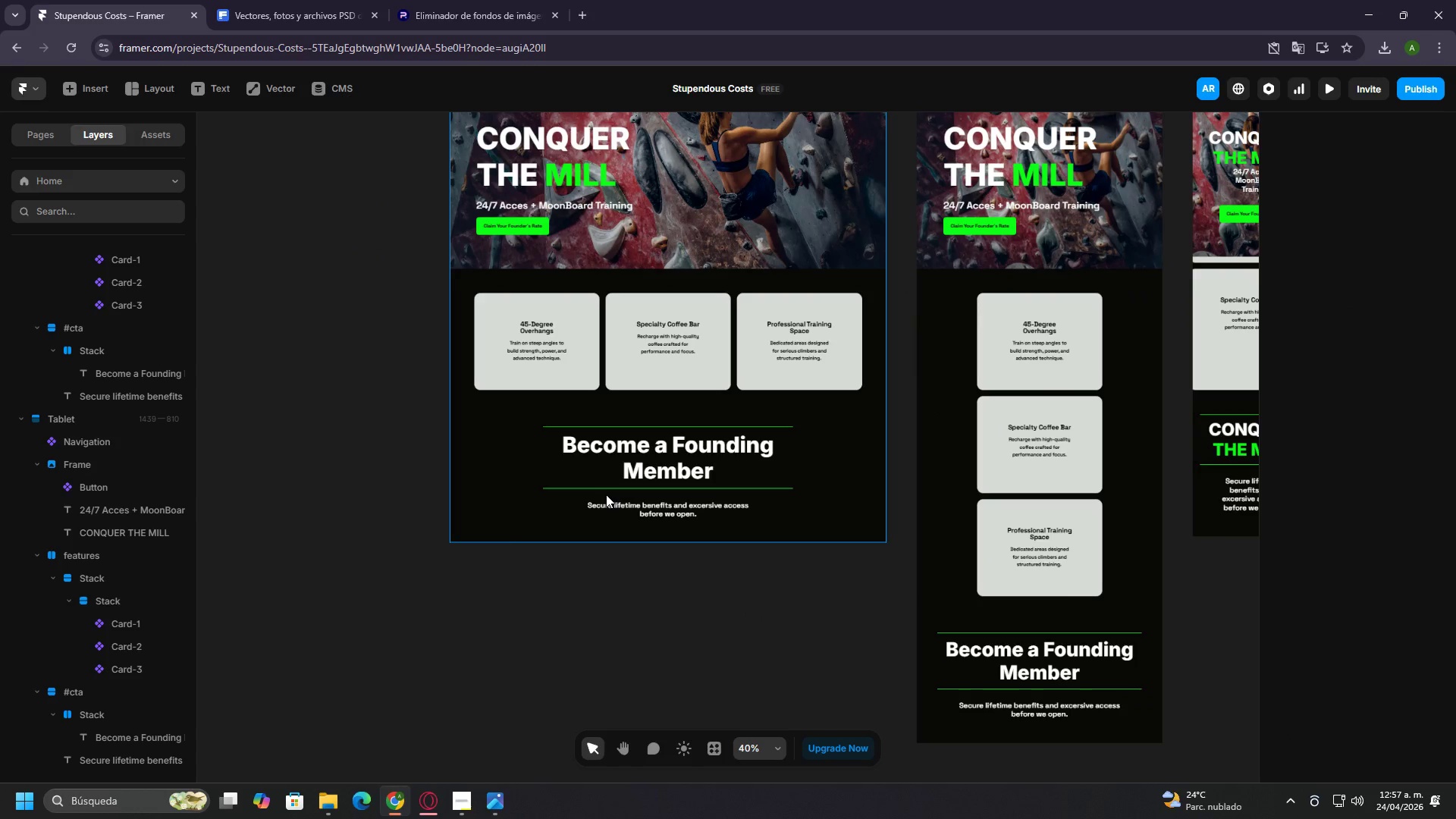 
wait(9.27)
 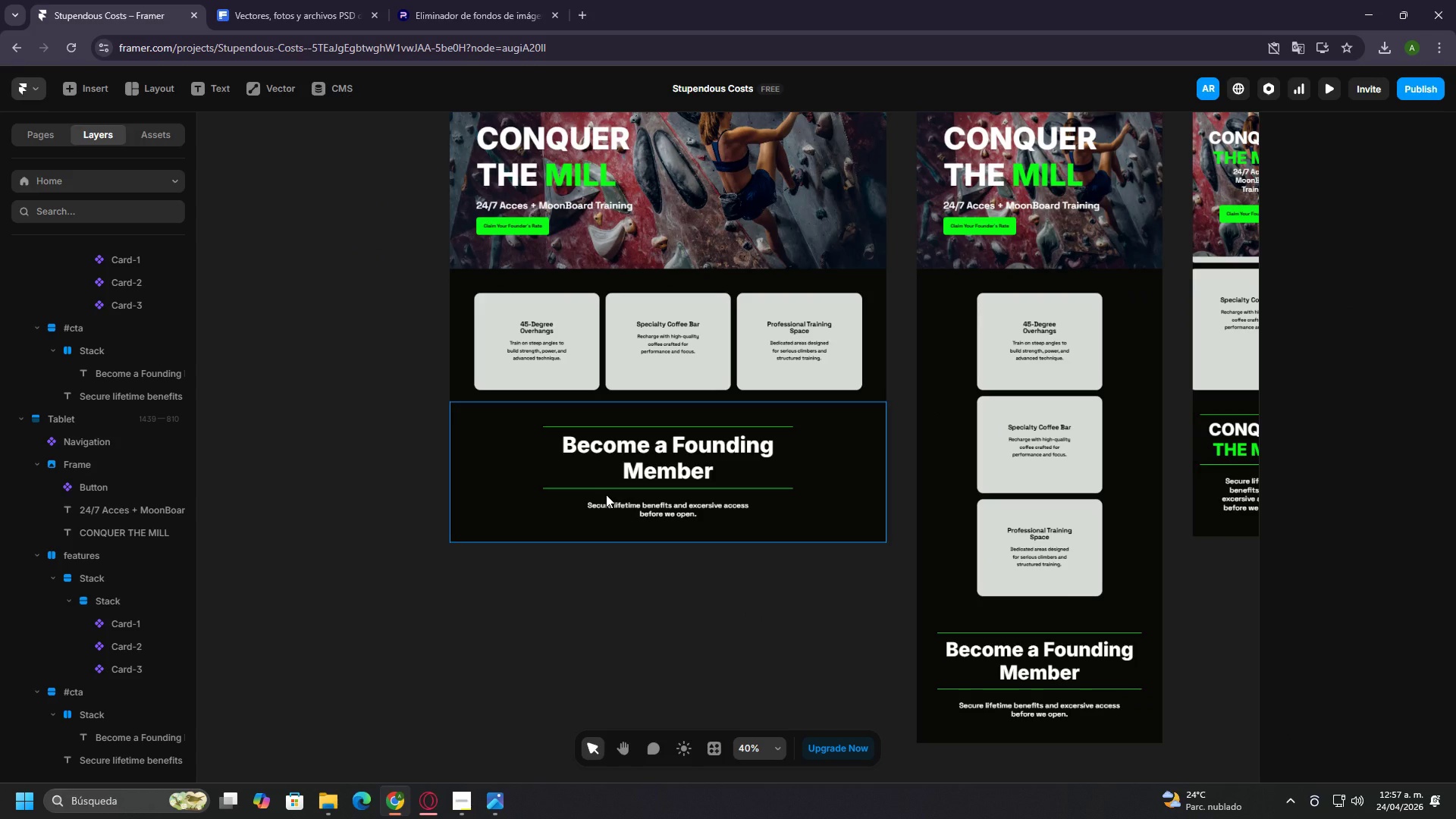 
scroll: coordinate [611, 442], scroll_direction: up, amount: 5.0
 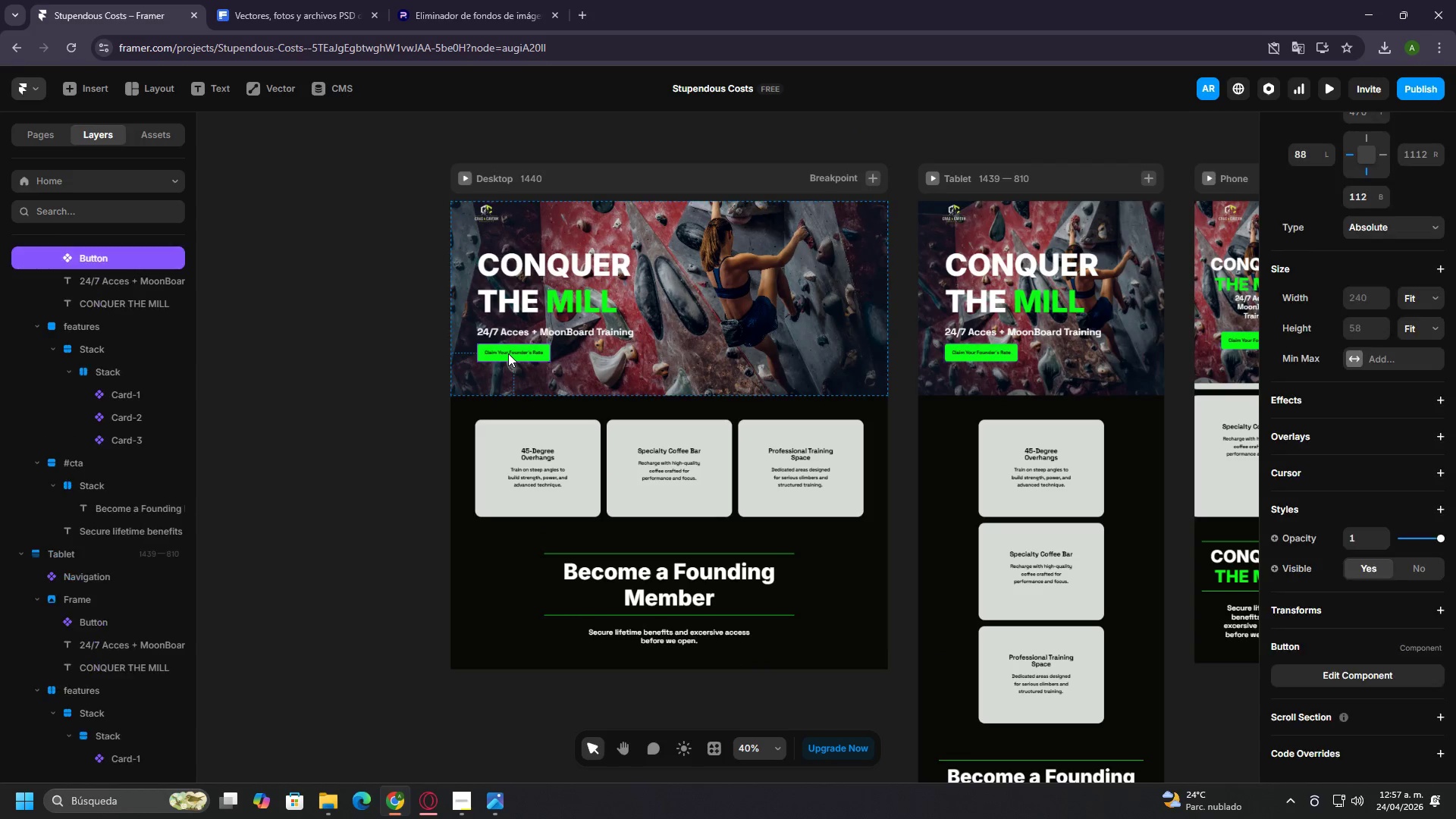 
double_click([508, 353])
 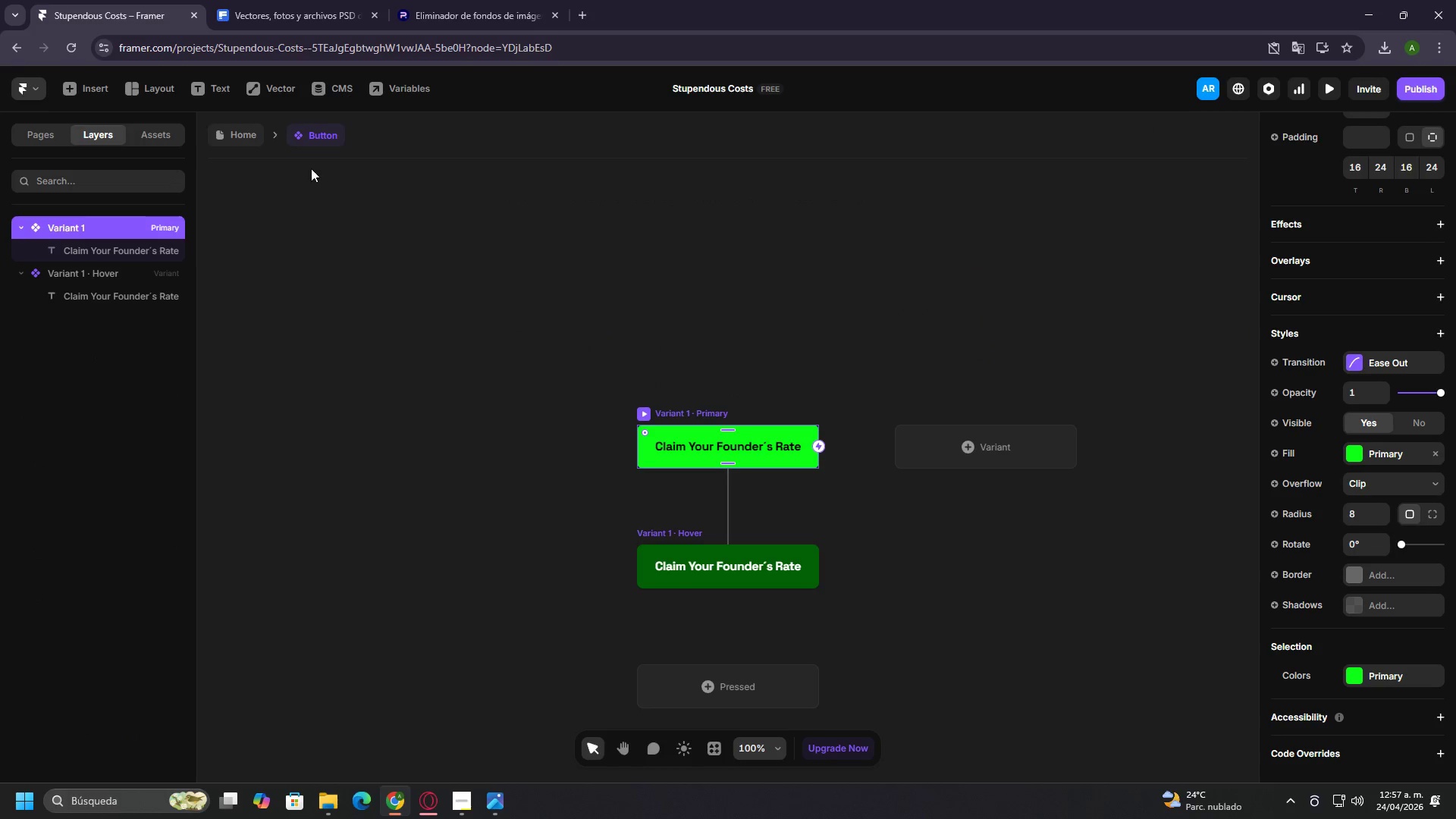 
left_click([240, 138])
 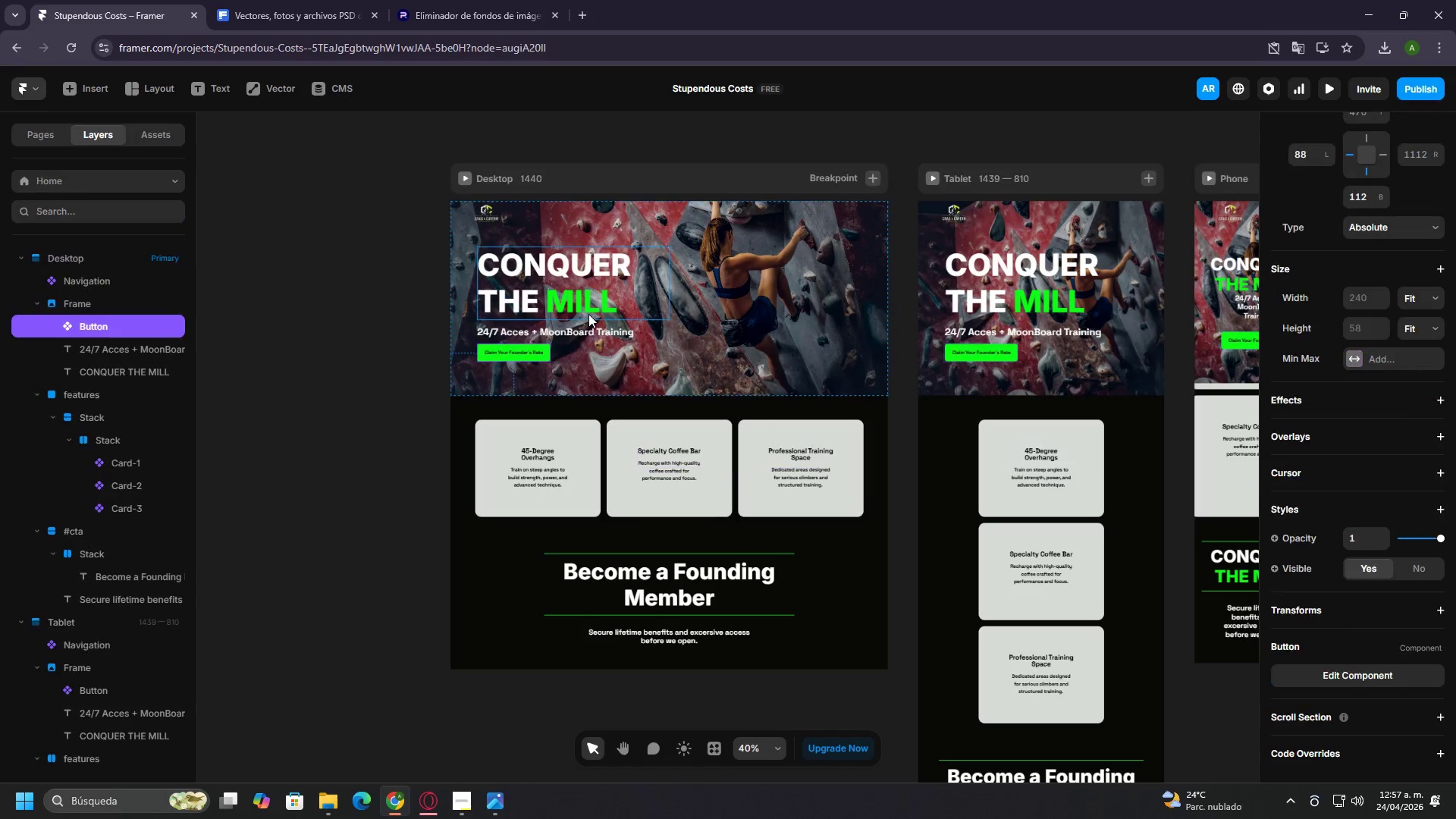 
hold_key(key=ControlLeft, duration=1.16)
scroll: coordinate [1405, 328], scroll_direction: up, amount: 9.0
 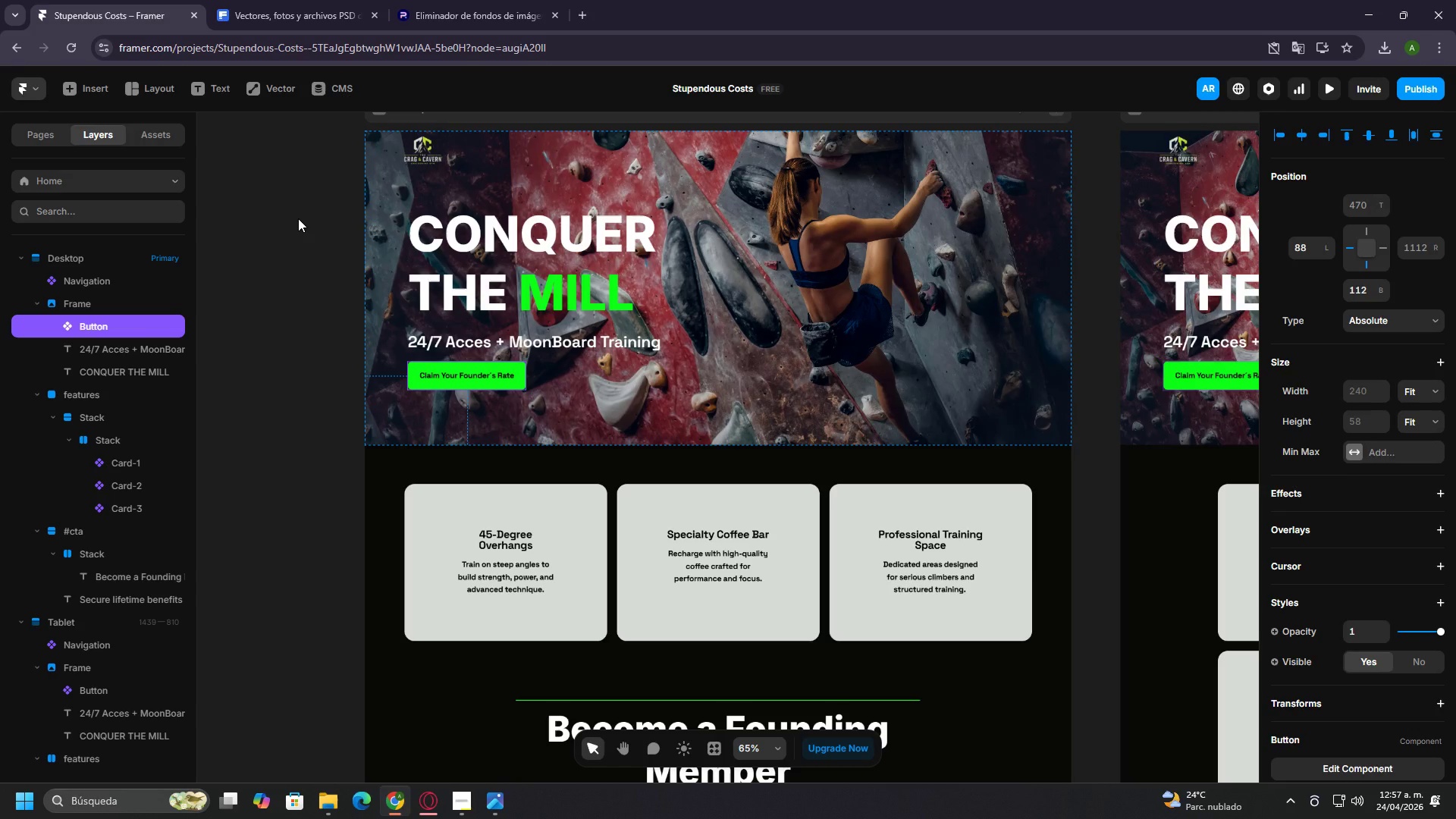 
wait(16.51)
 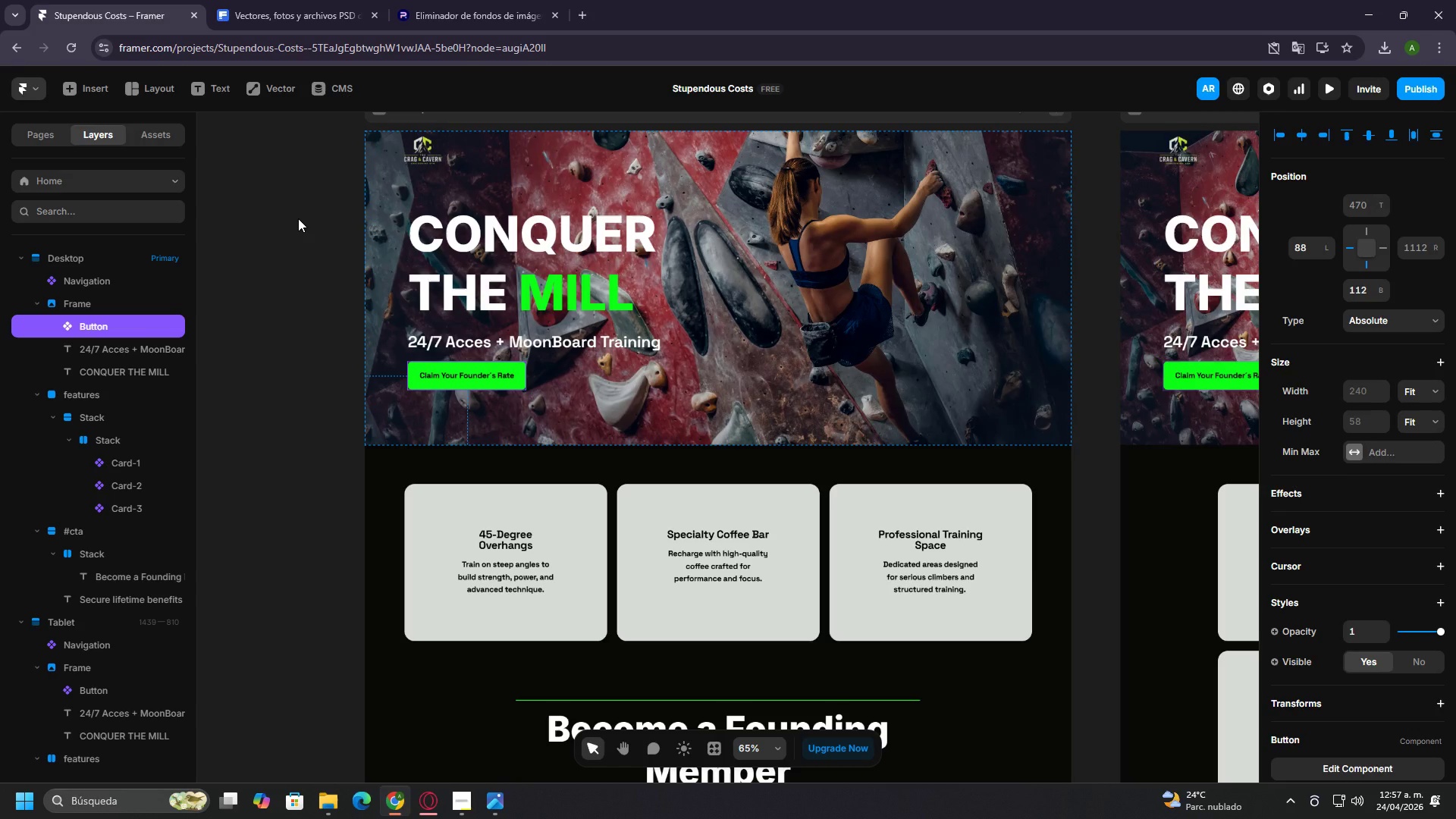 
scroll: coordinate [1423, 446], scroll_direction: down, amount: 5.0
 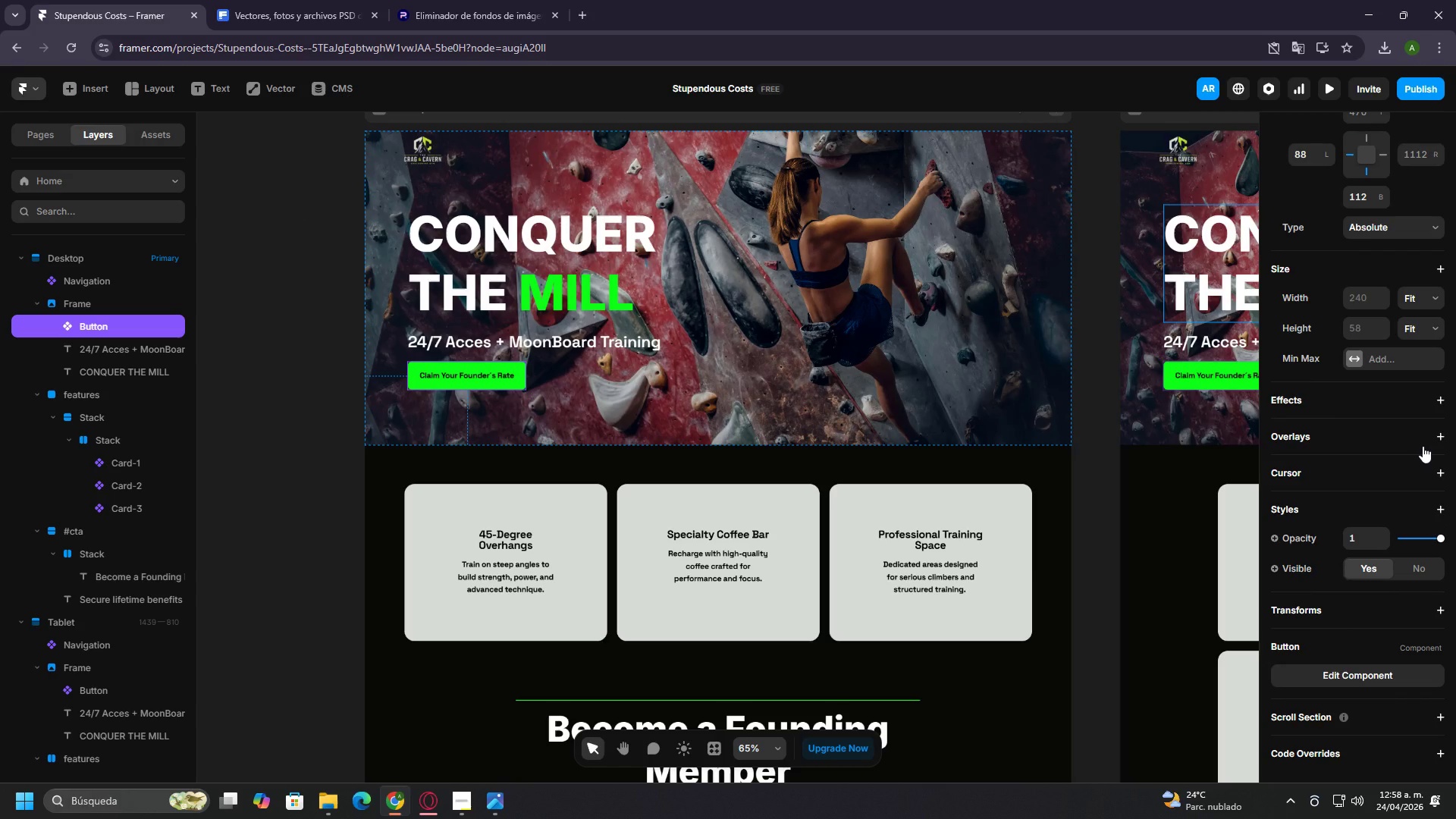 
wait(15.27)
 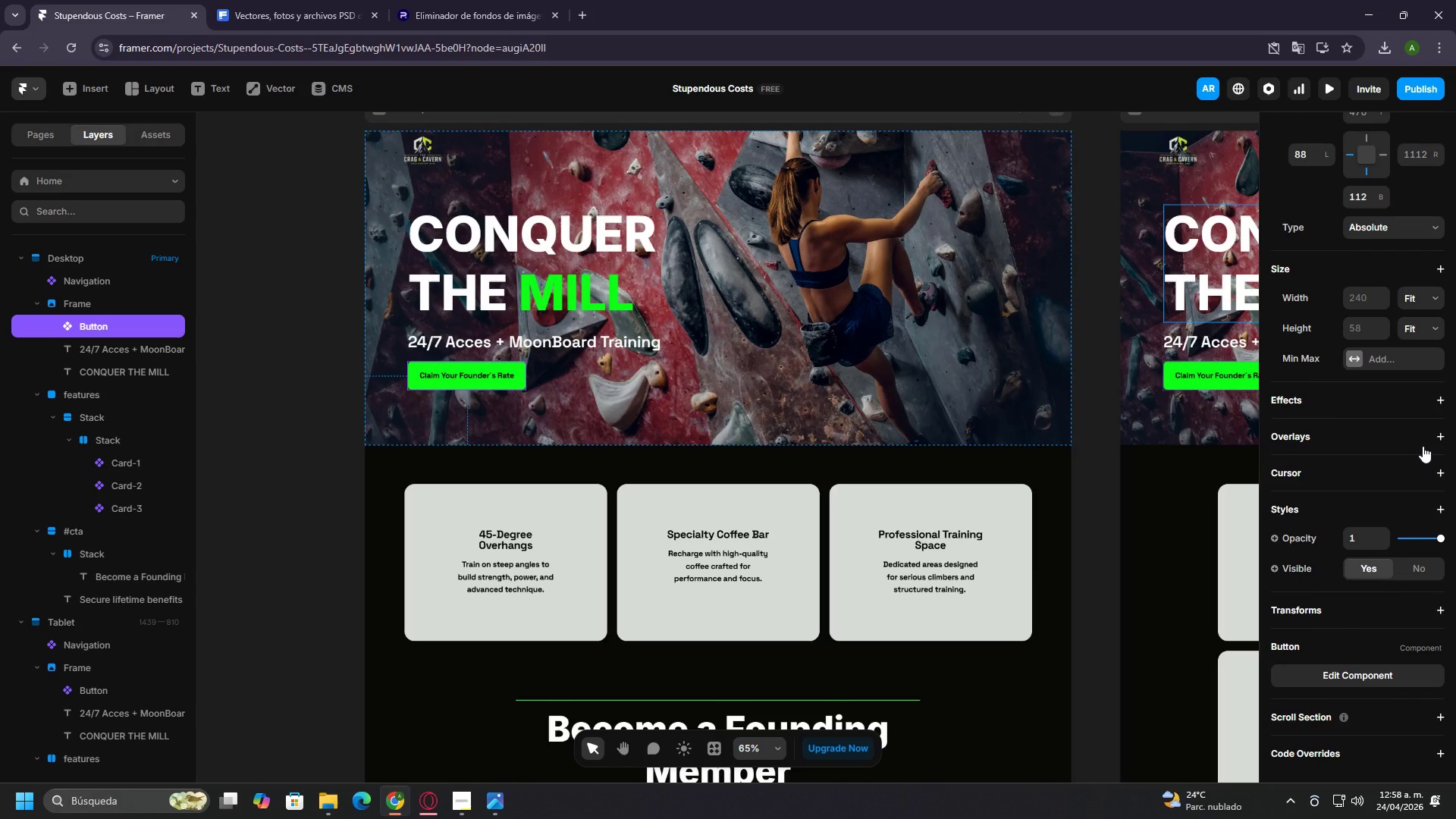 
scroll: coordinate [1345, 582], scroll_direction: up, amount: 8.0
 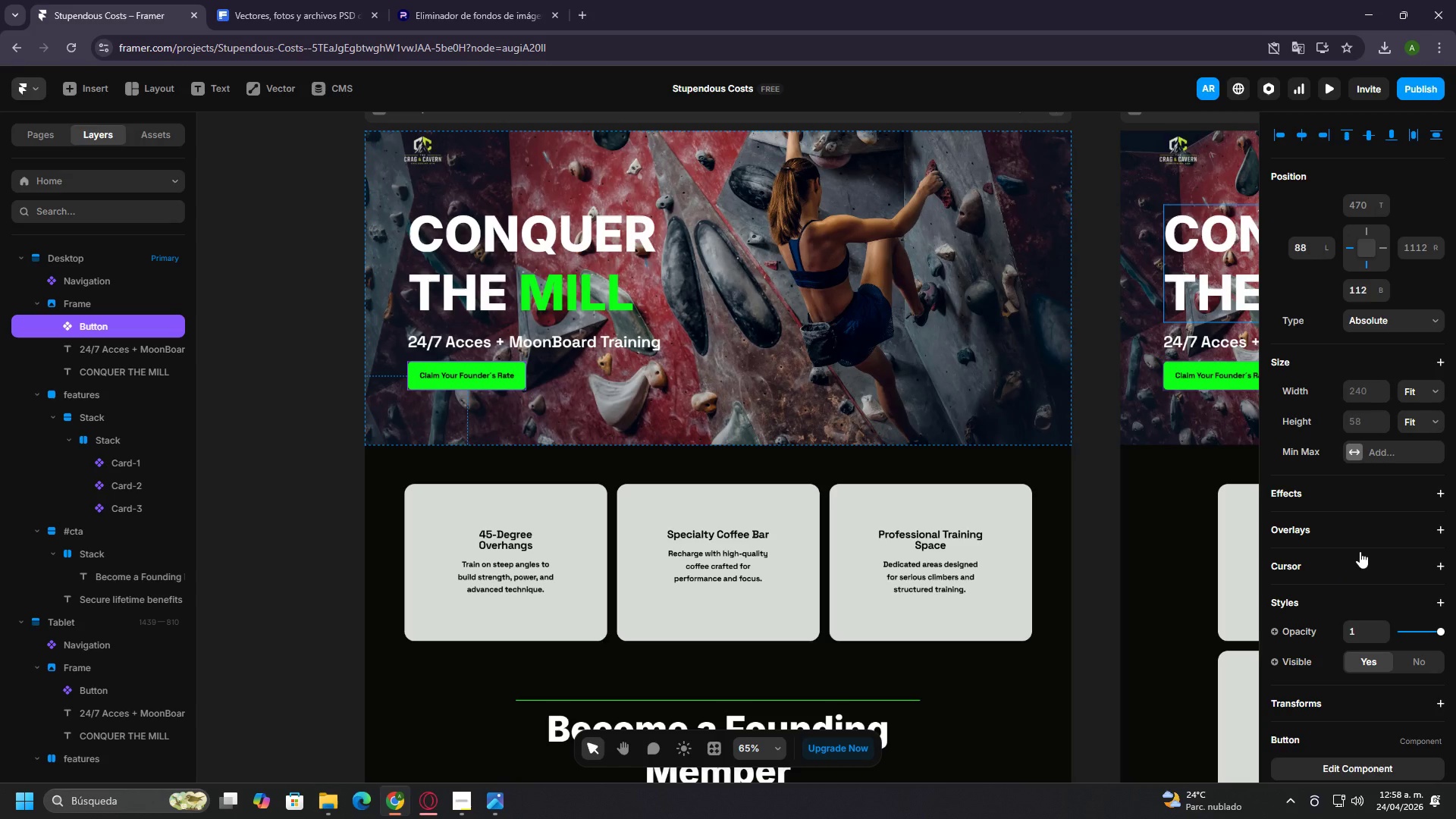 
wait(12.72)
 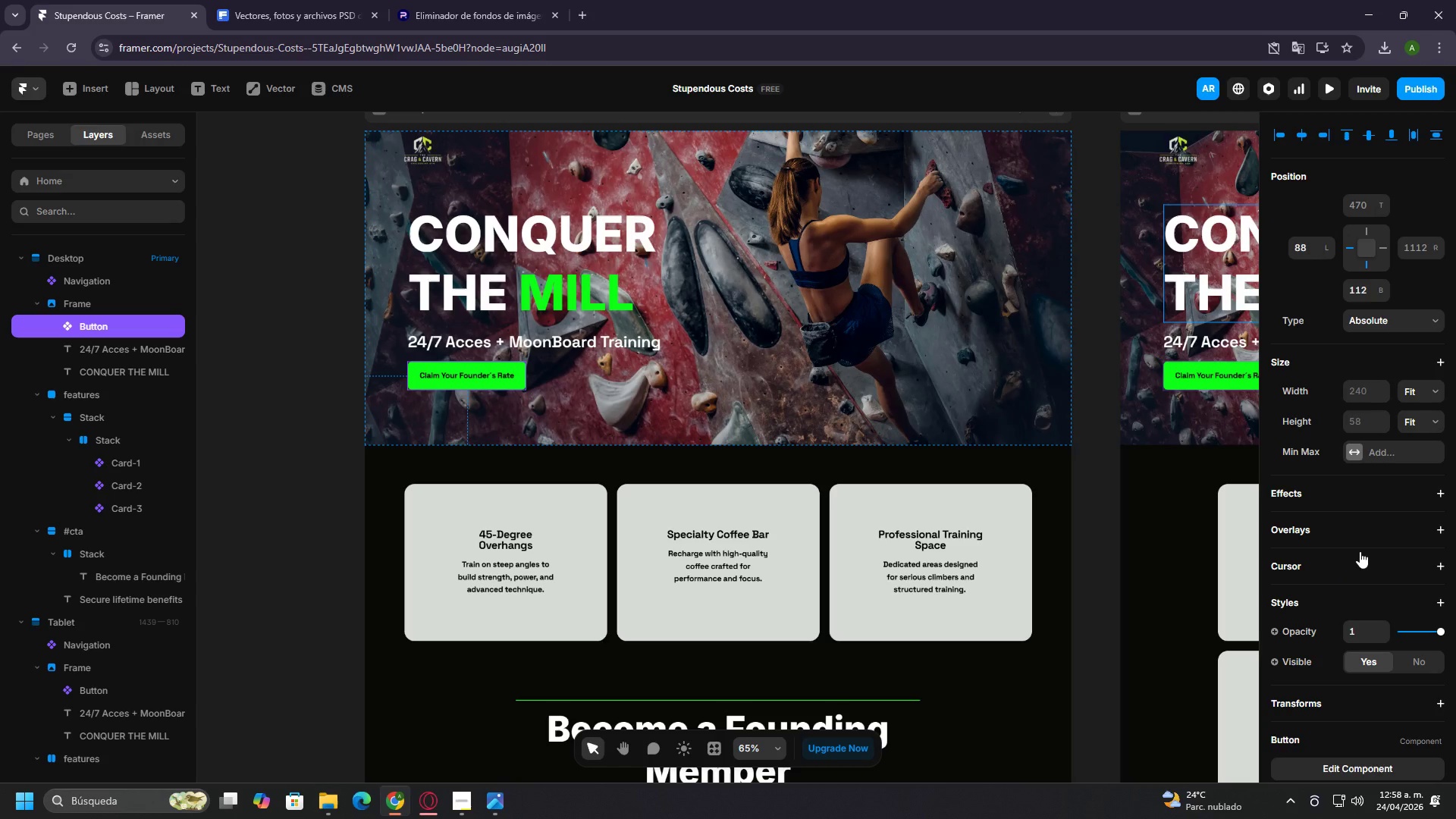 
scroll: coordinate [1360, 551], scroll_direction: down, amount: 2.0
 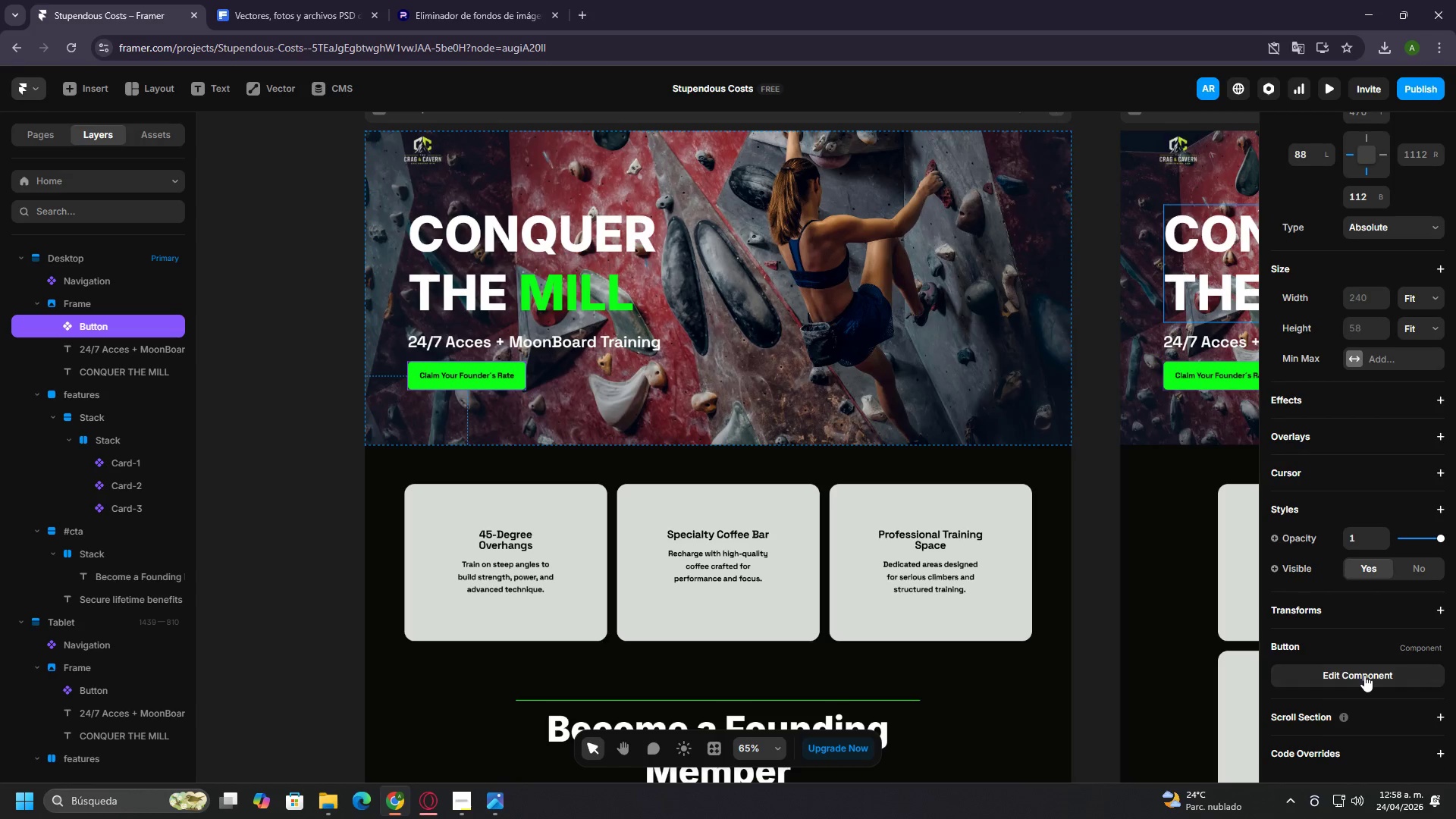 
left_click([1364, 675])
 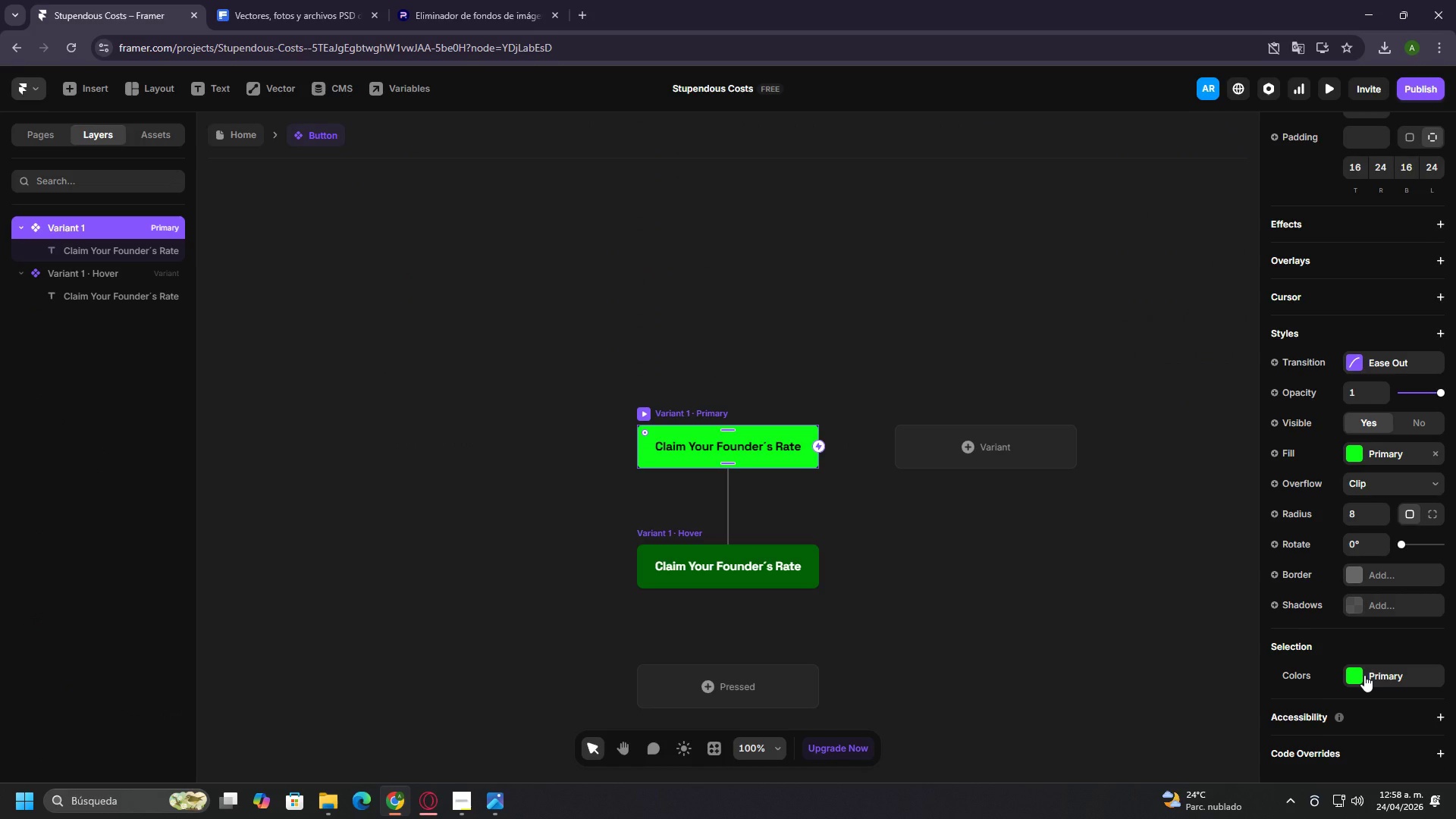 
wait(8.28)
 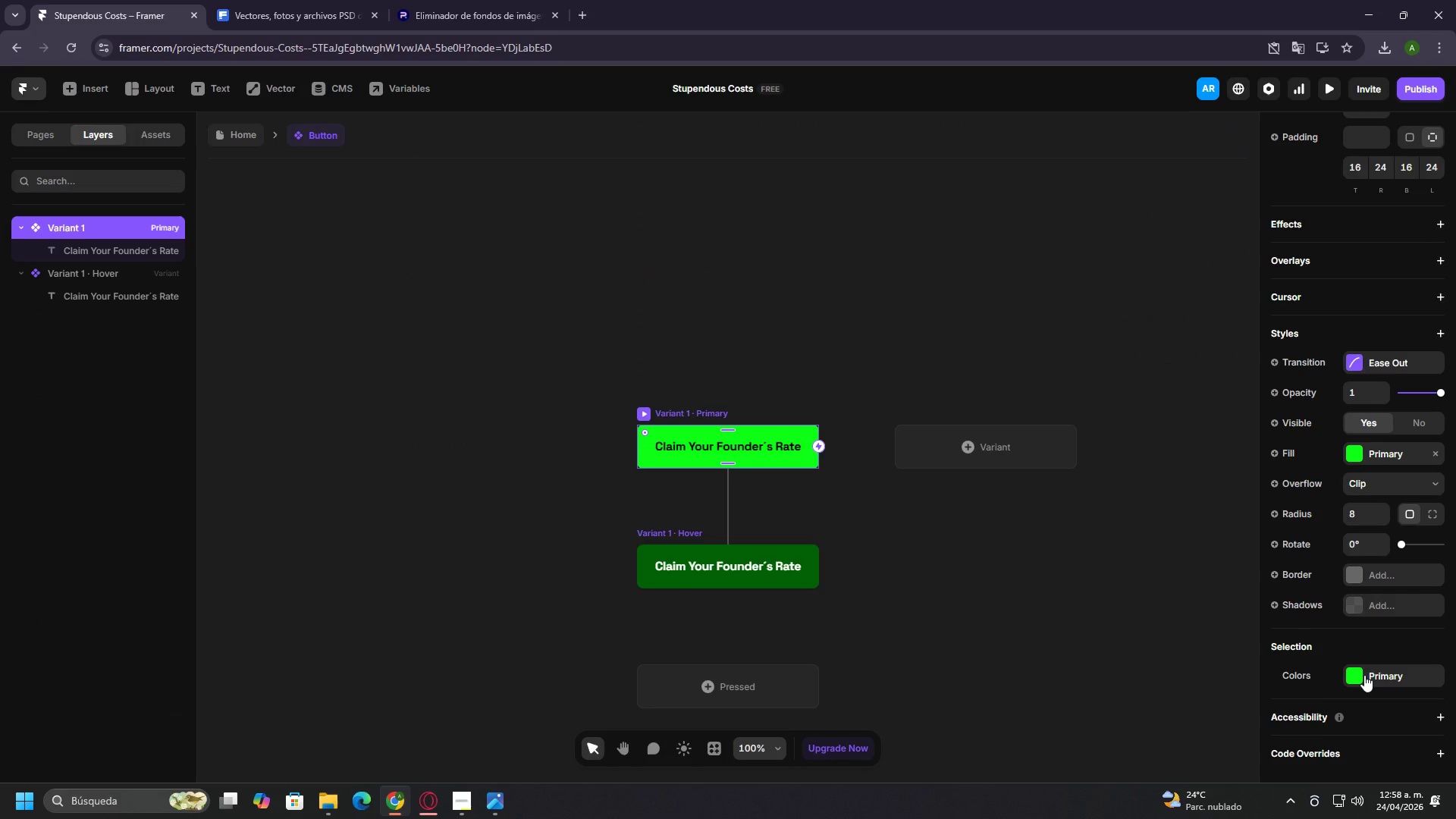 
scroll: coordinate [1418, 606], scroll_direction: down, amount: 3.0
 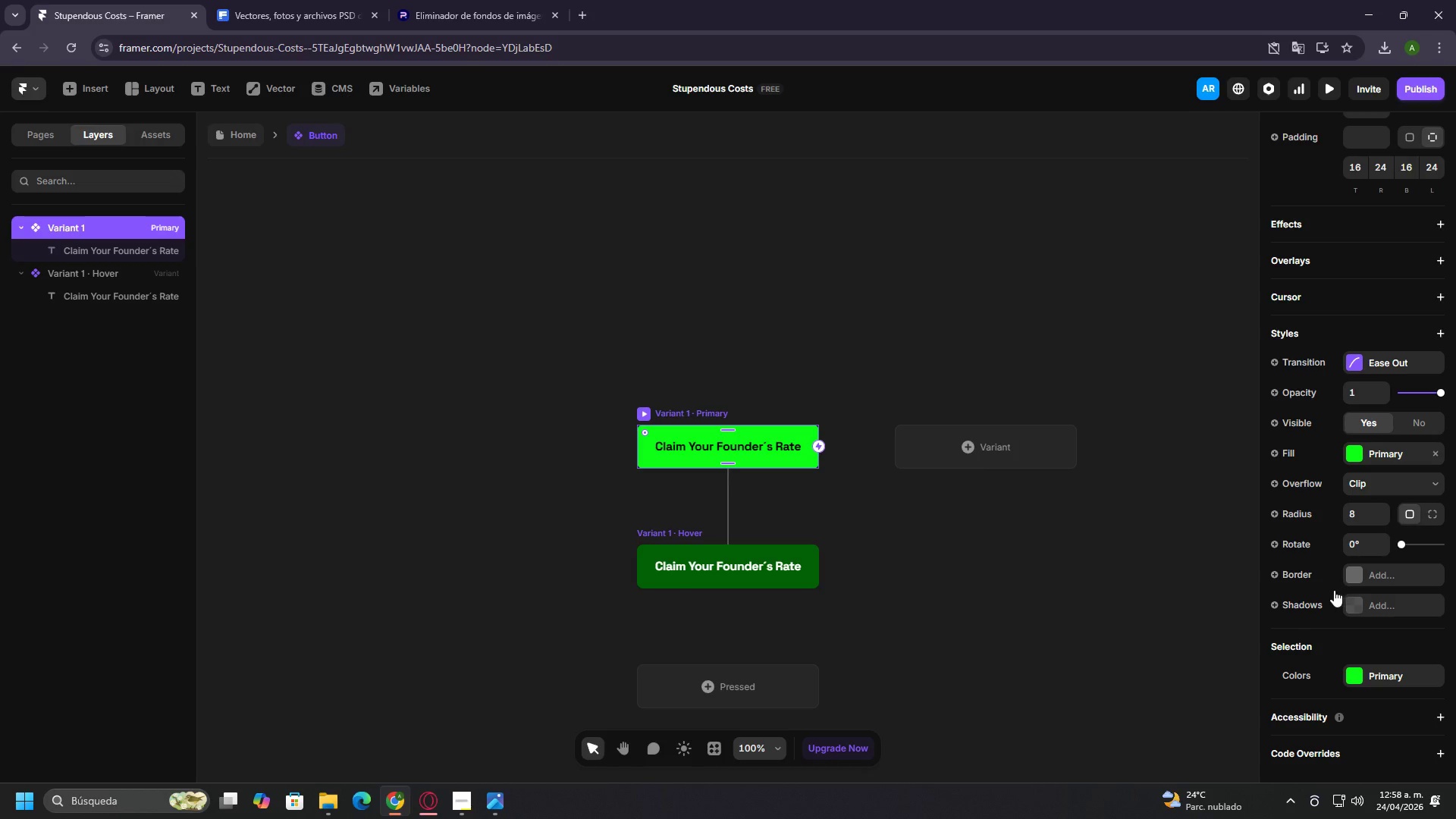 
scroll: coordinate [1334, 595], scroll_direction: up, amount: 3.0
 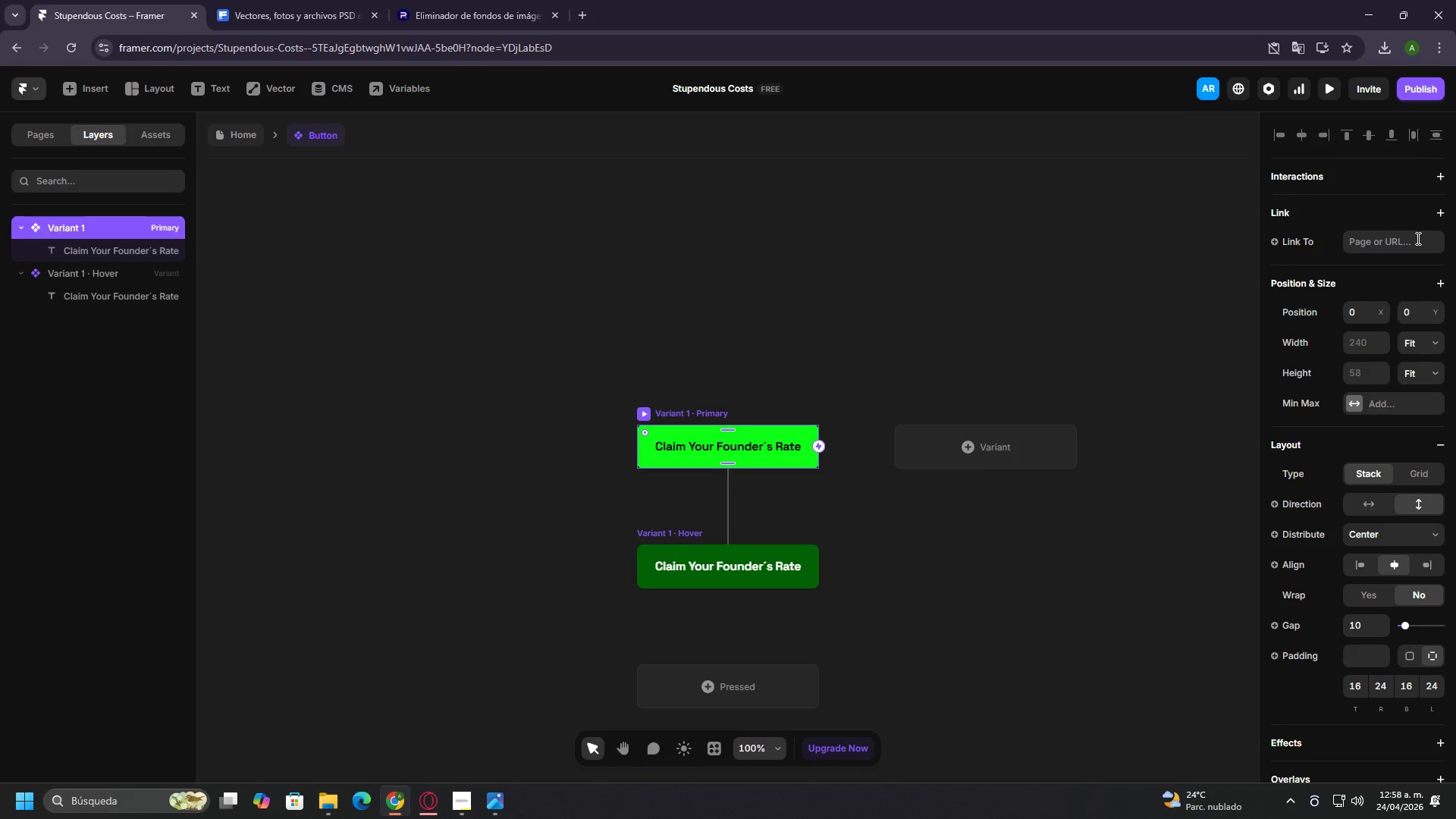 
left_click([1439, 176])
 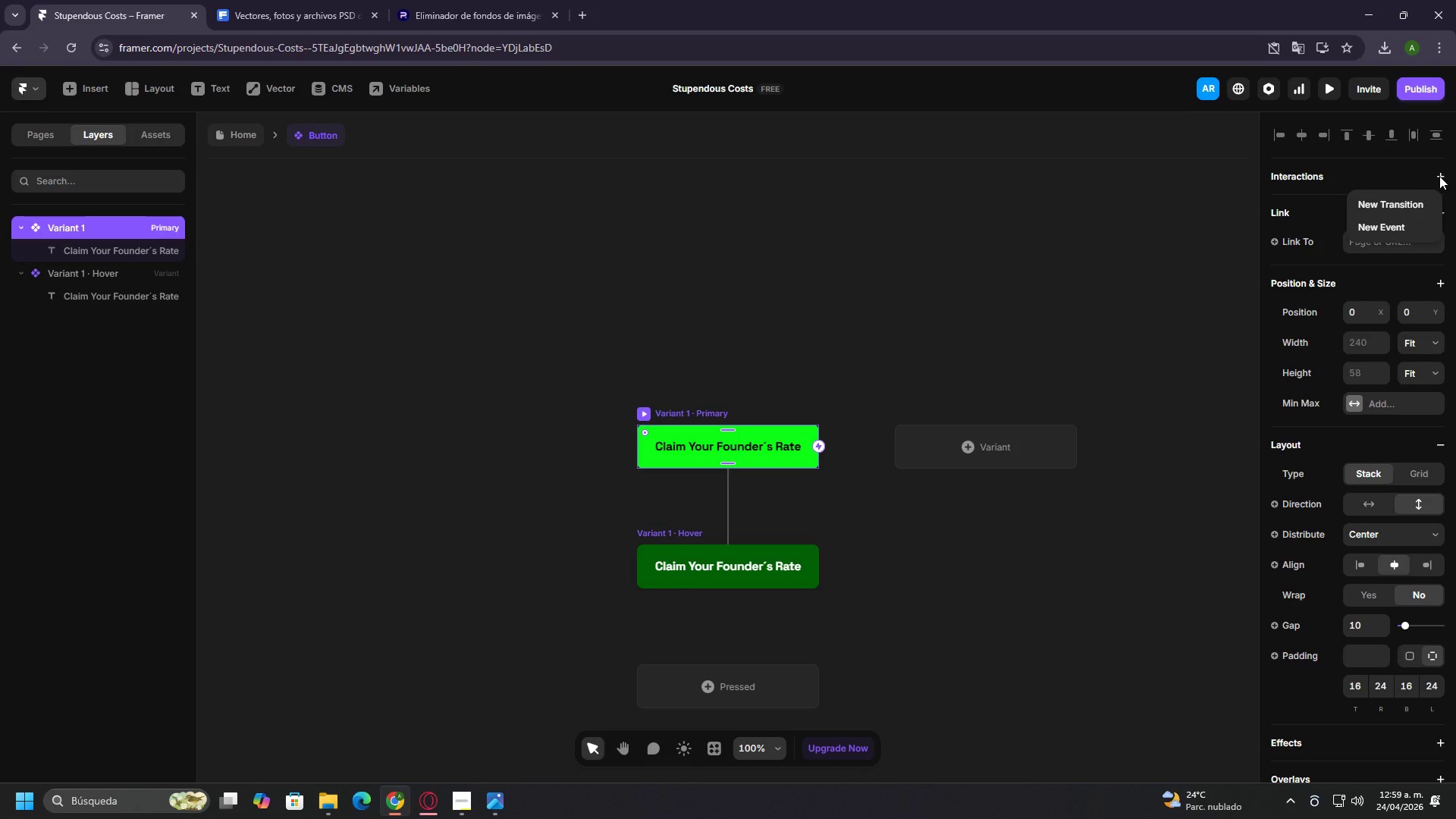 
wait(32.47)
 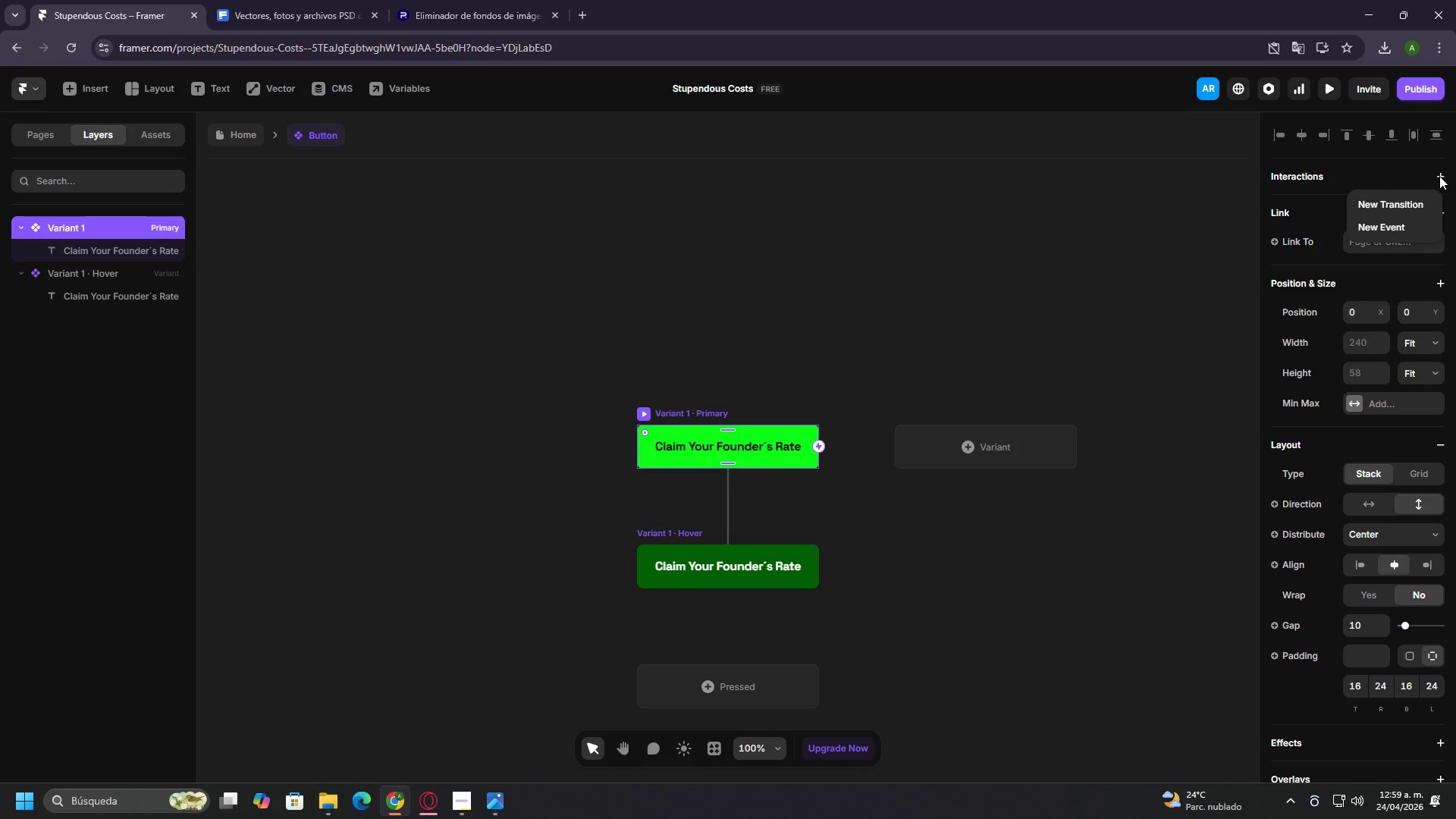 
left_click([455, 802])